 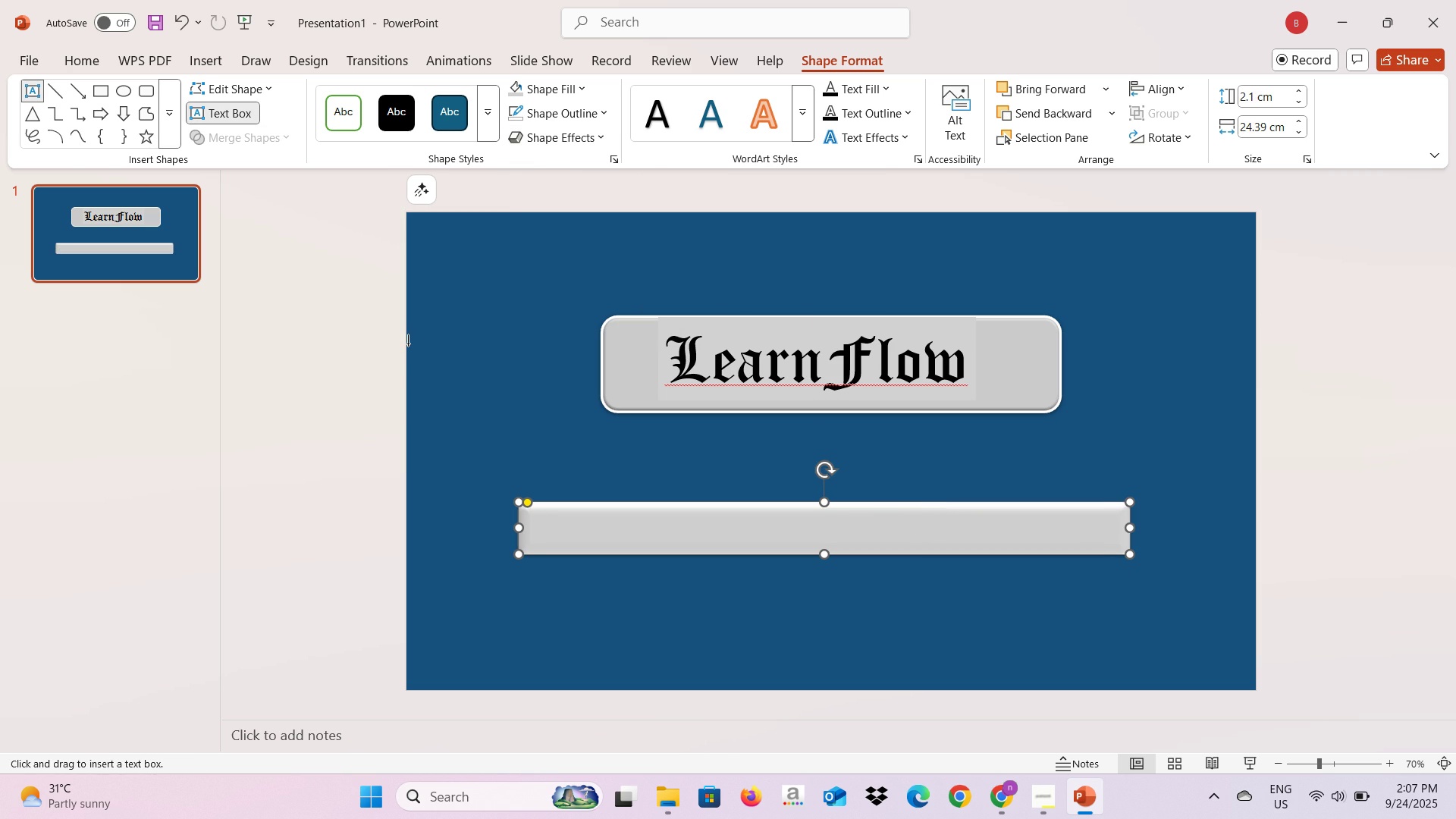 
left_click([408, 347])
 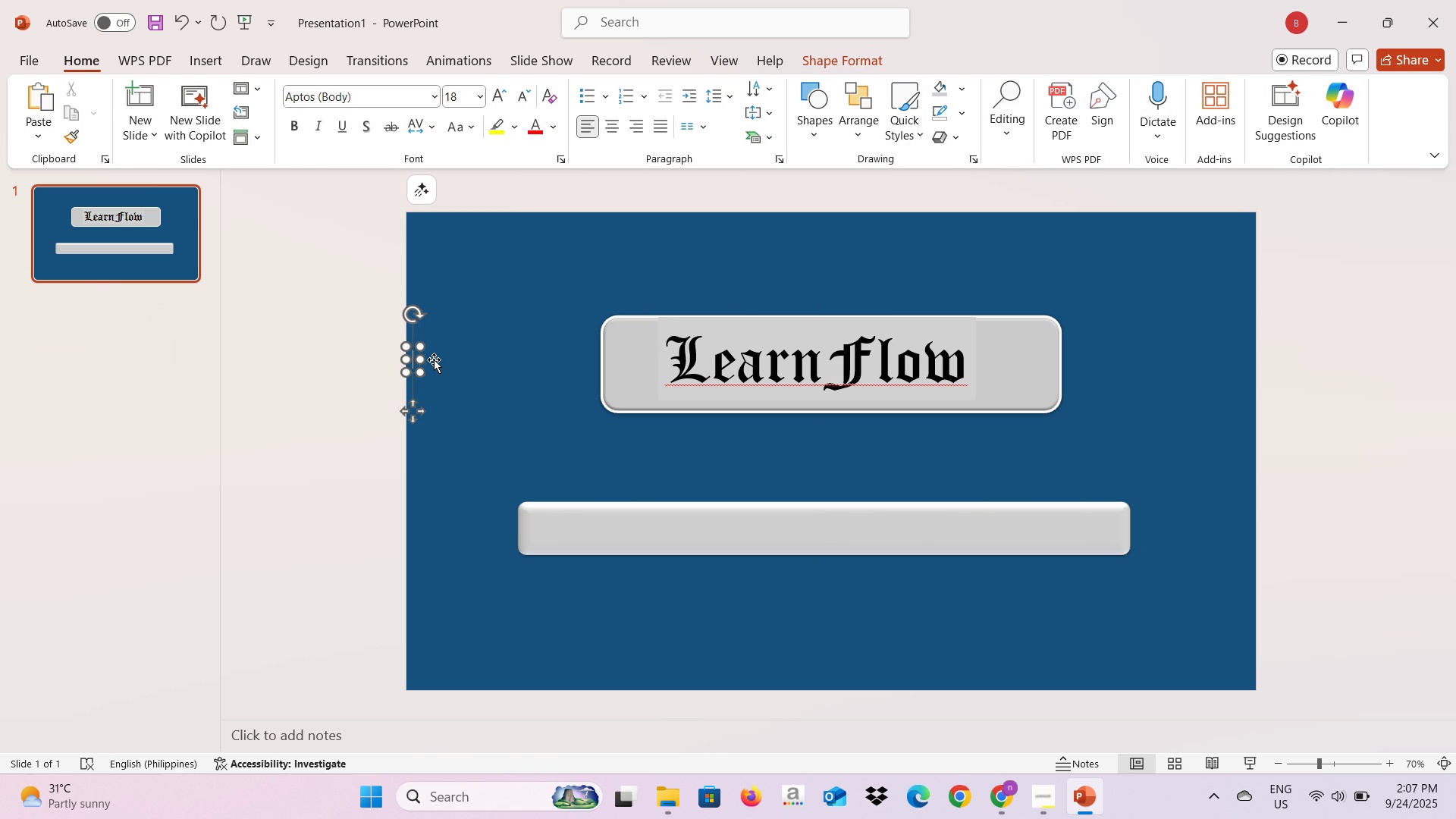 
key(Alt+AltLeft)
 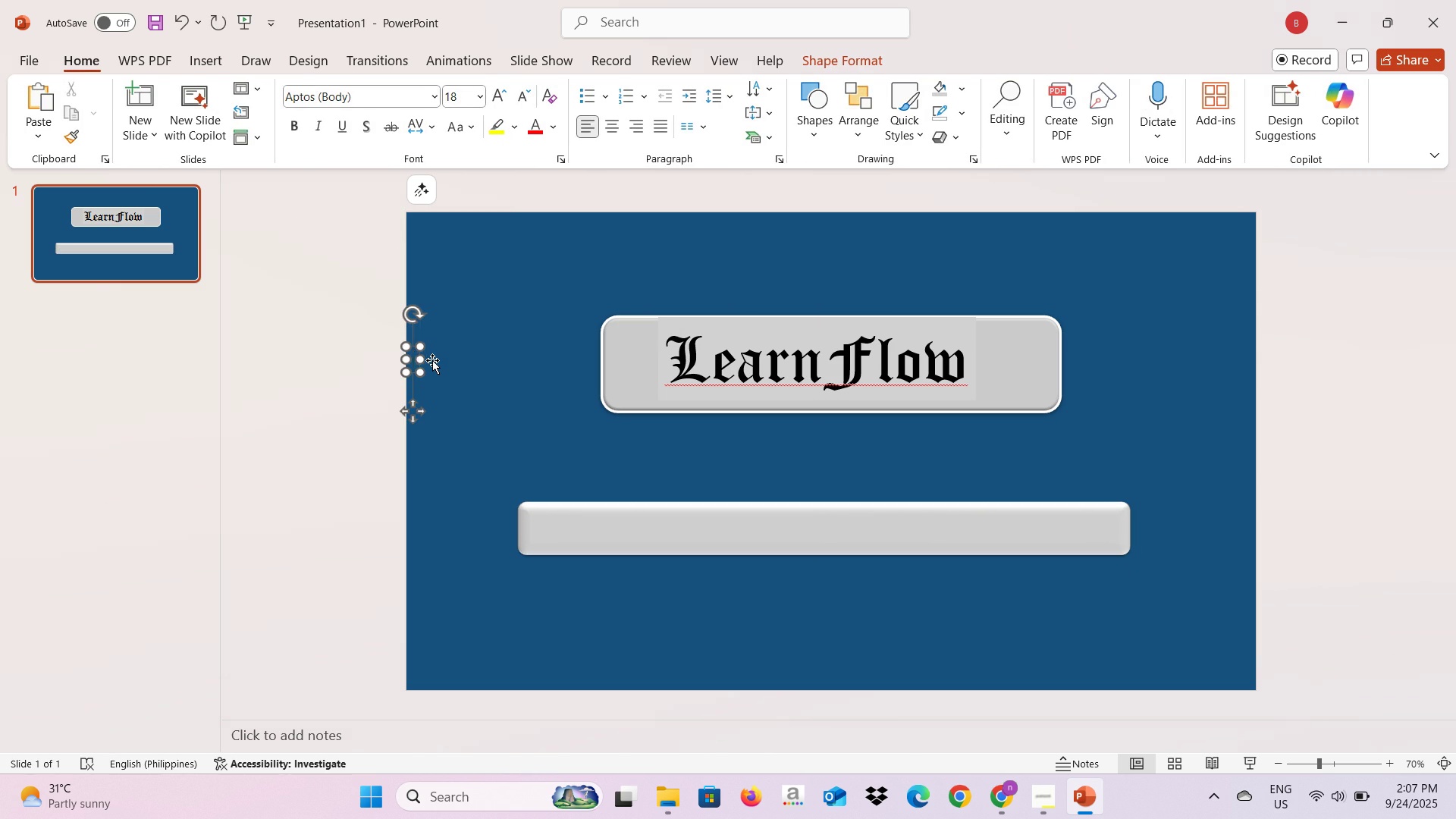 
key(Alt+Tab)
 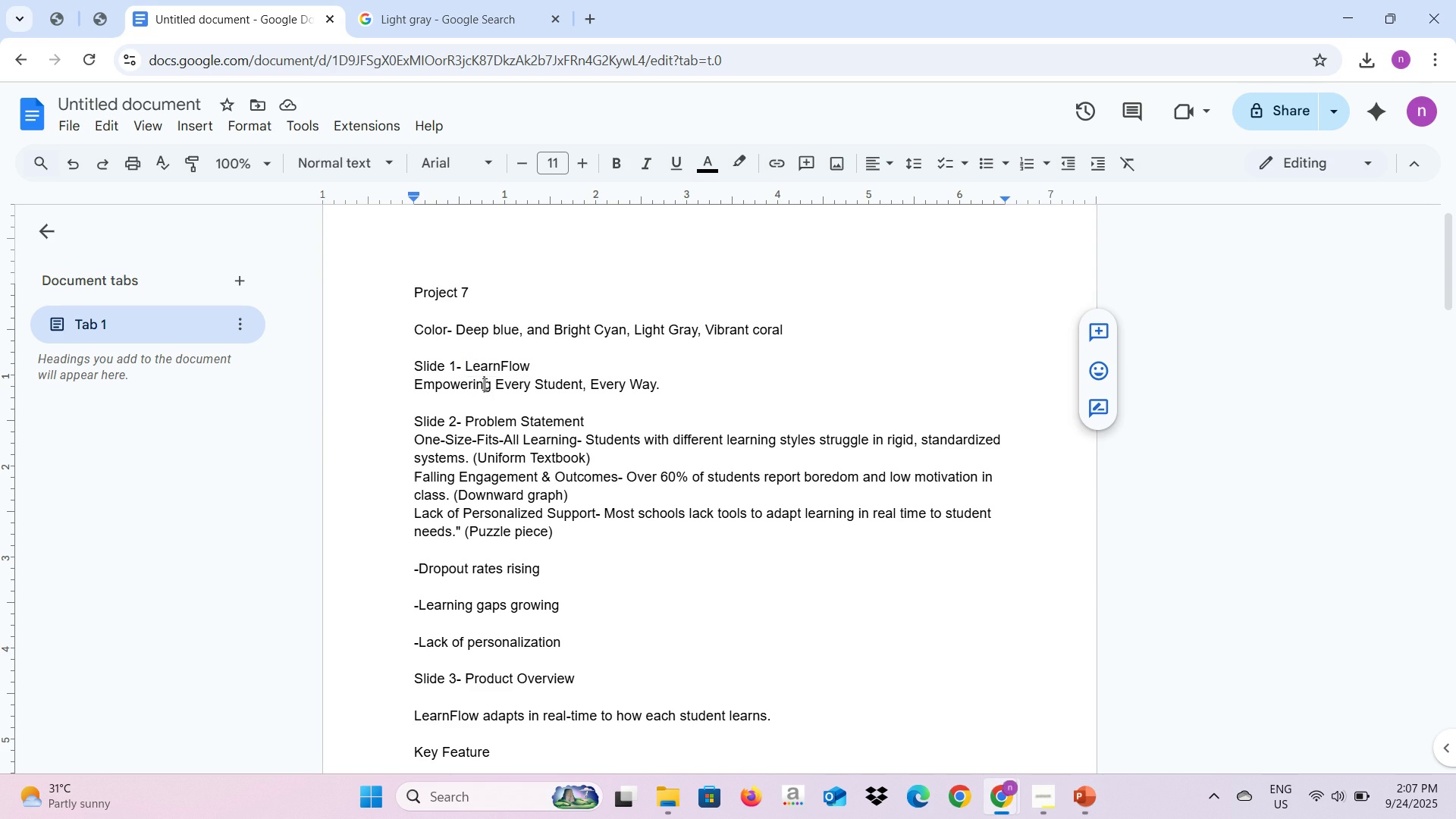 
left_click([482, 383])